 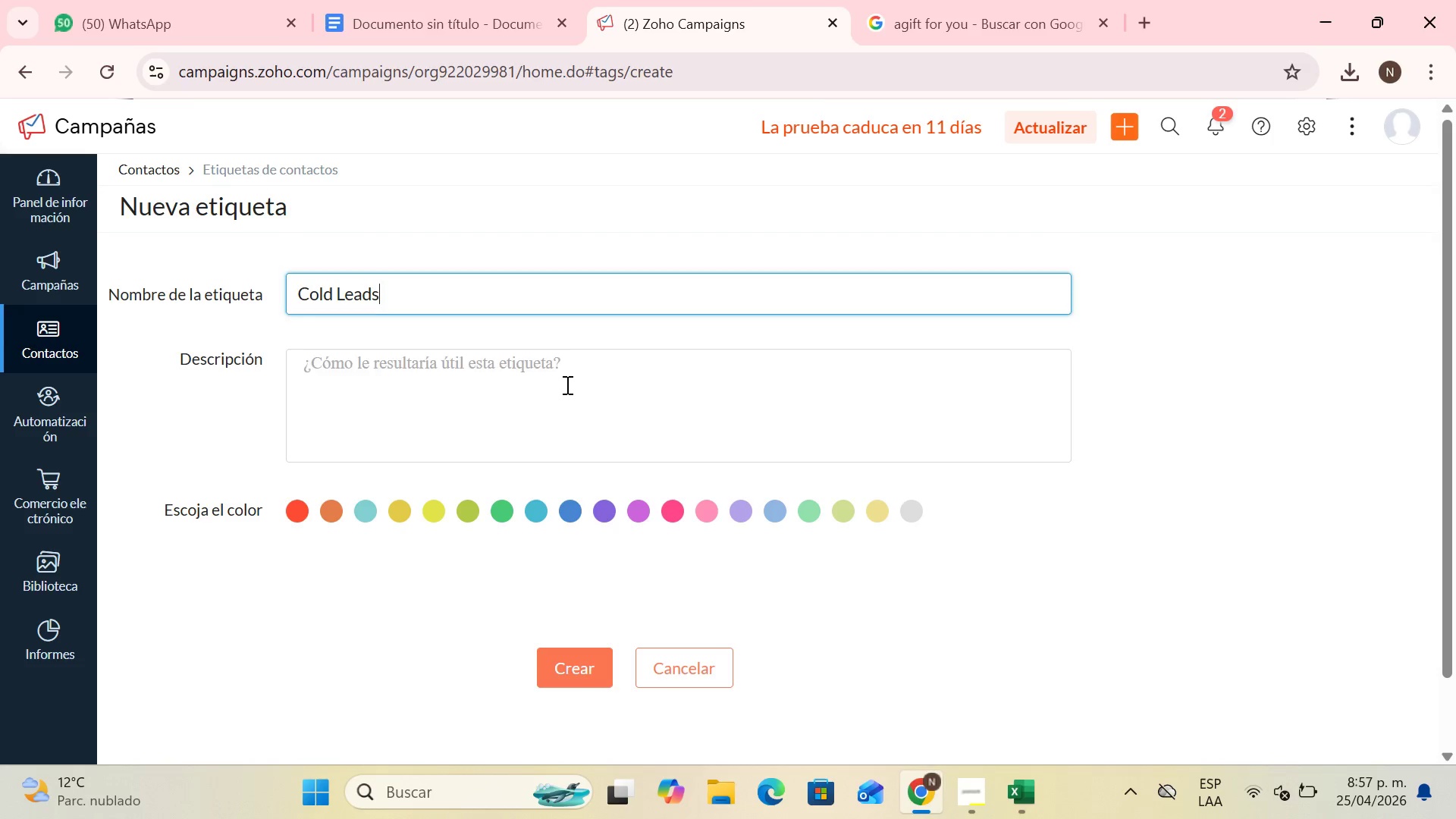 
type(Leads that )
 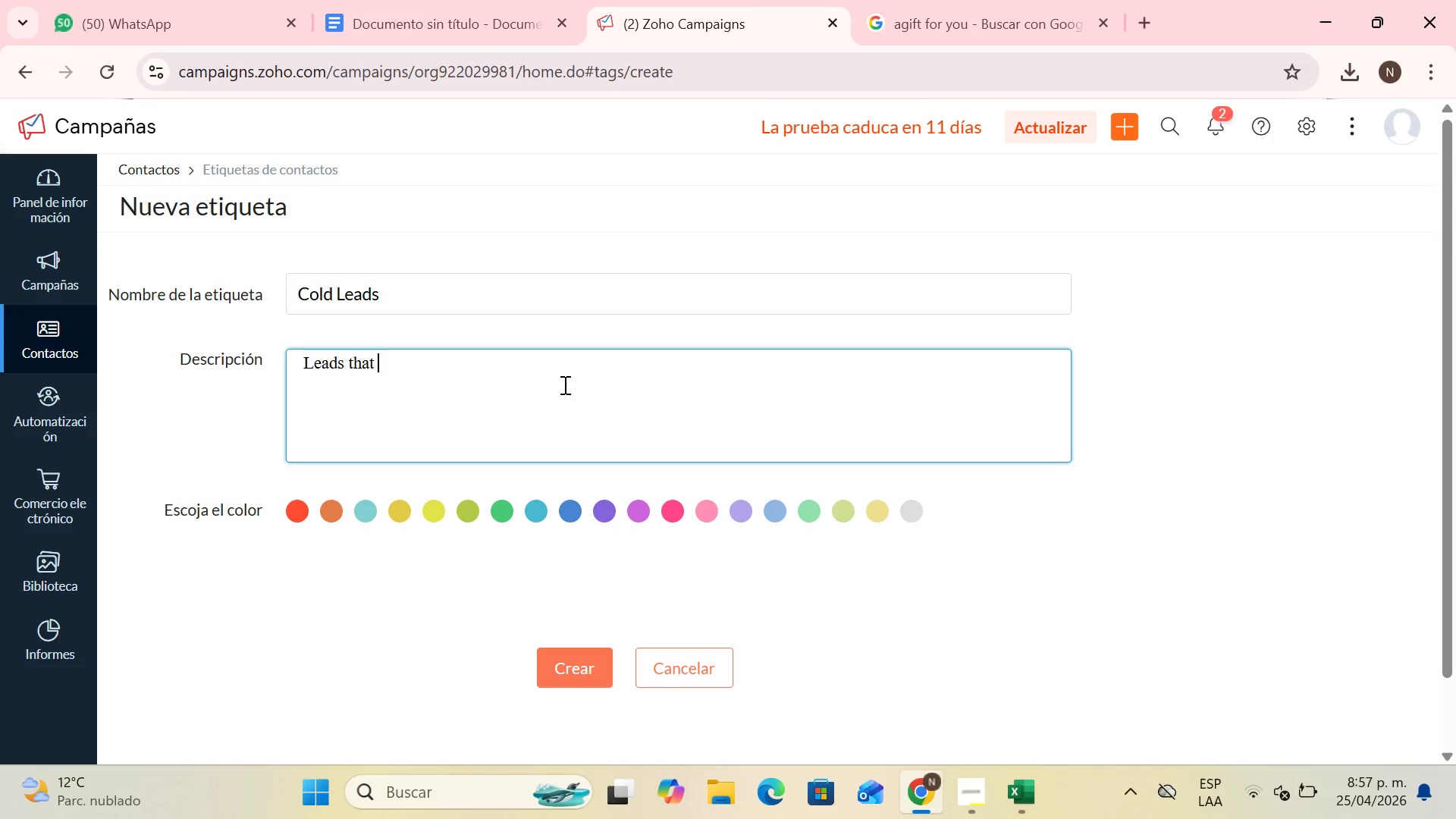 
wait(12.34)
 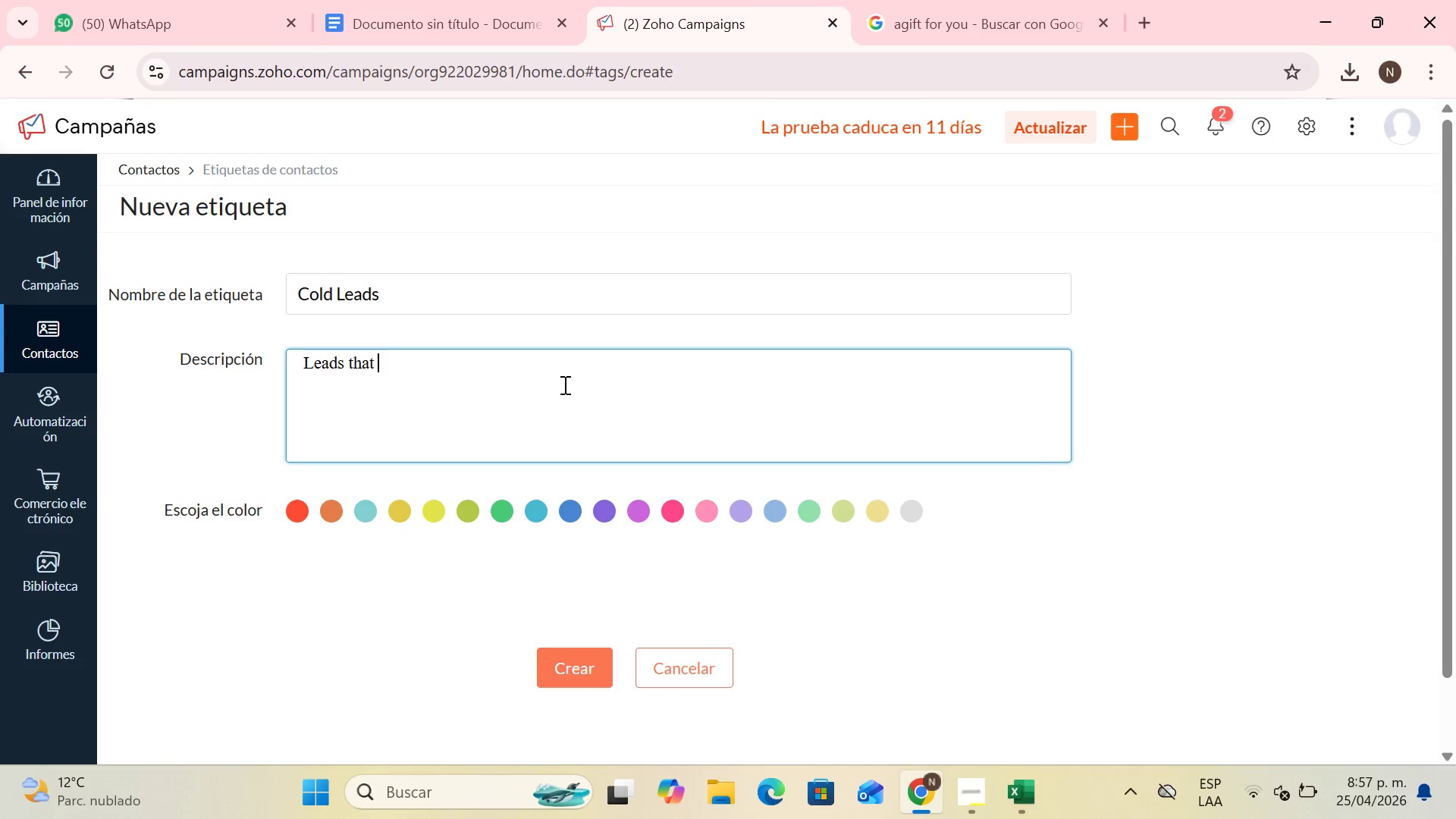 
key(Backspace)
key(Backspace)
key(Backspace)
key(Backspace)
key(Backspace)
type(who didn;t open the mail)
 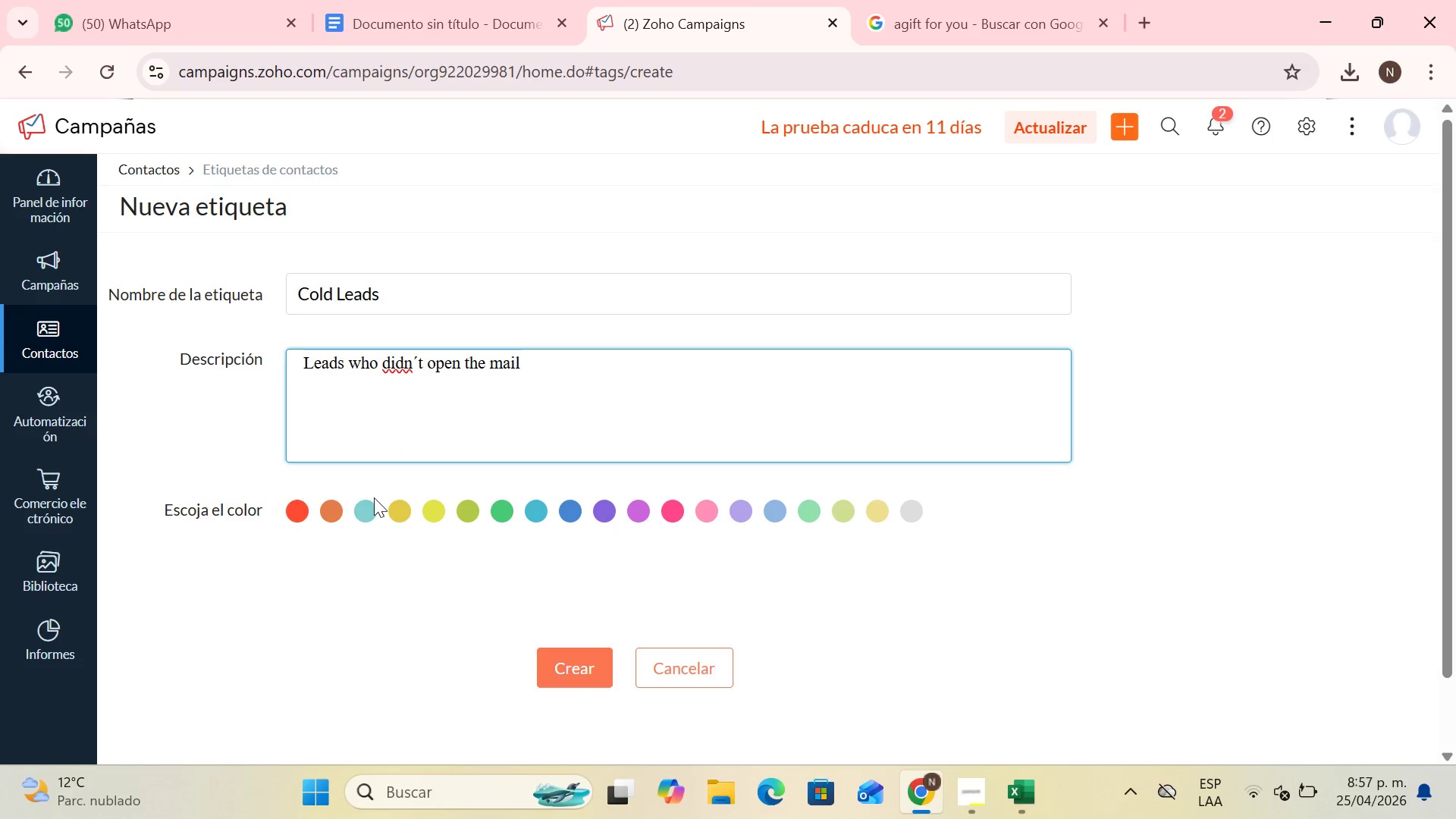 
left_click([360, 515])
 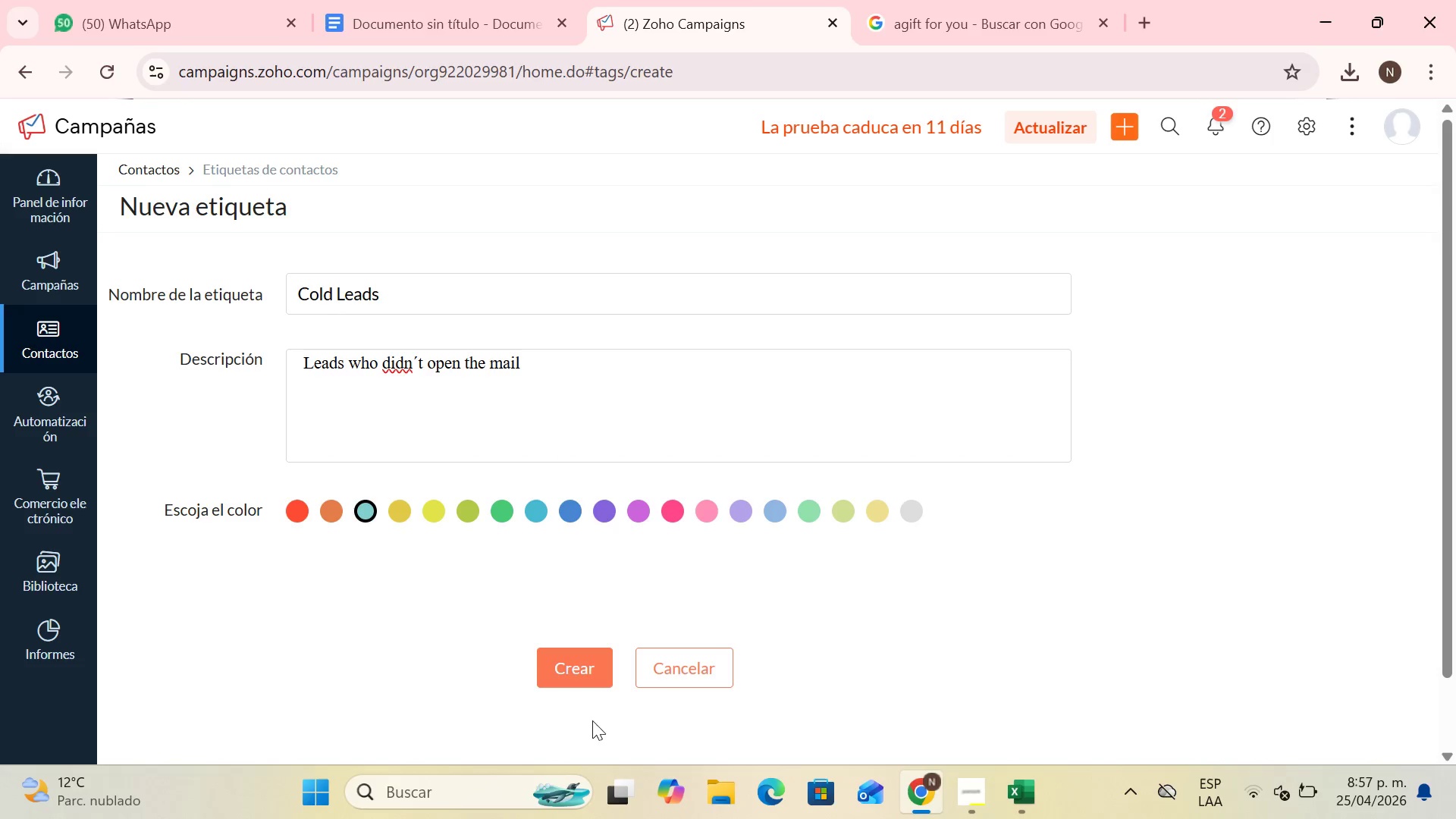 
left_click([587, 665])
 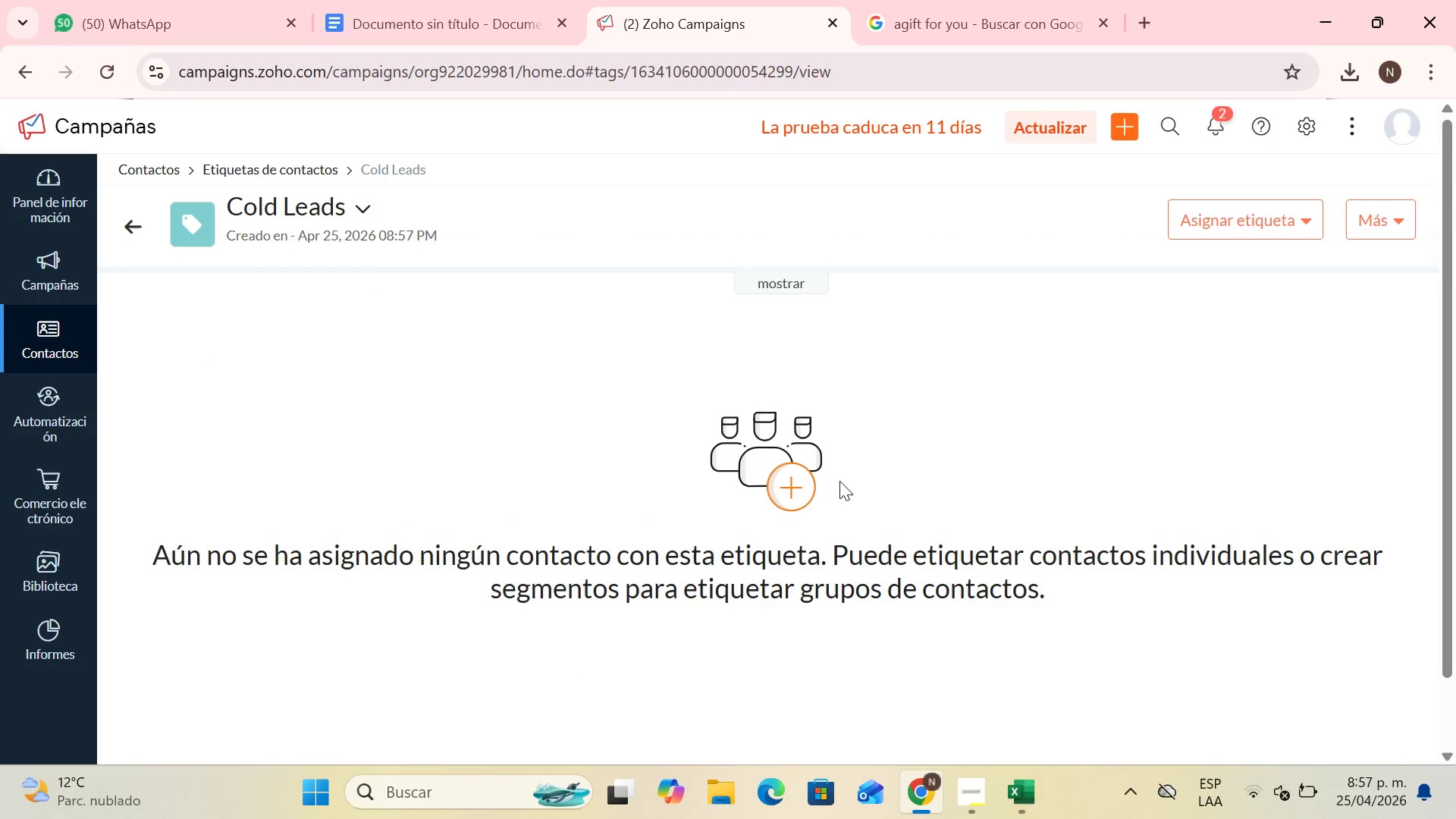 
scroll: coordinate [934, 439], scroll_direction: up, amount: 3.0
 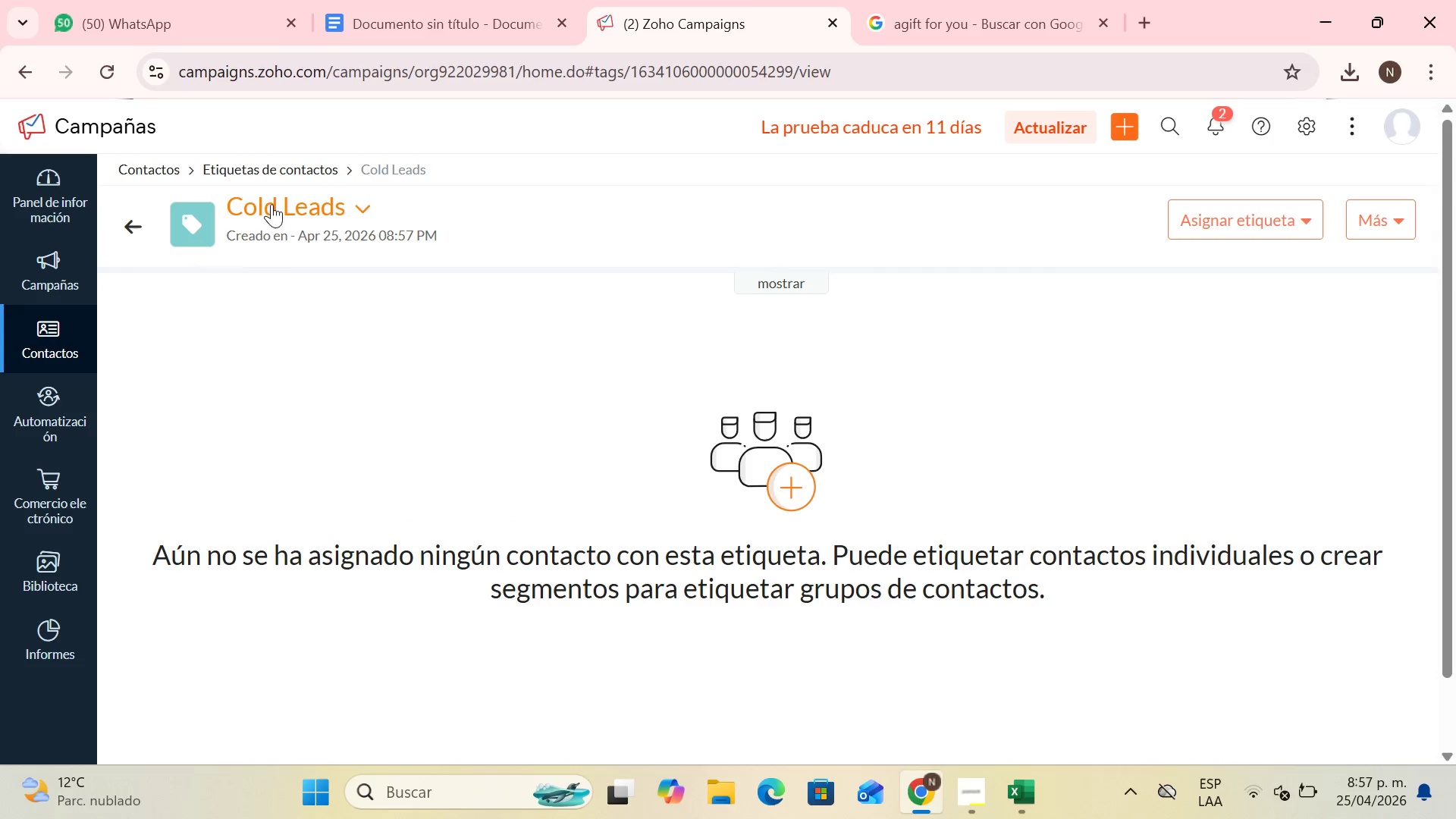 
mouse_move([1272, 254])
 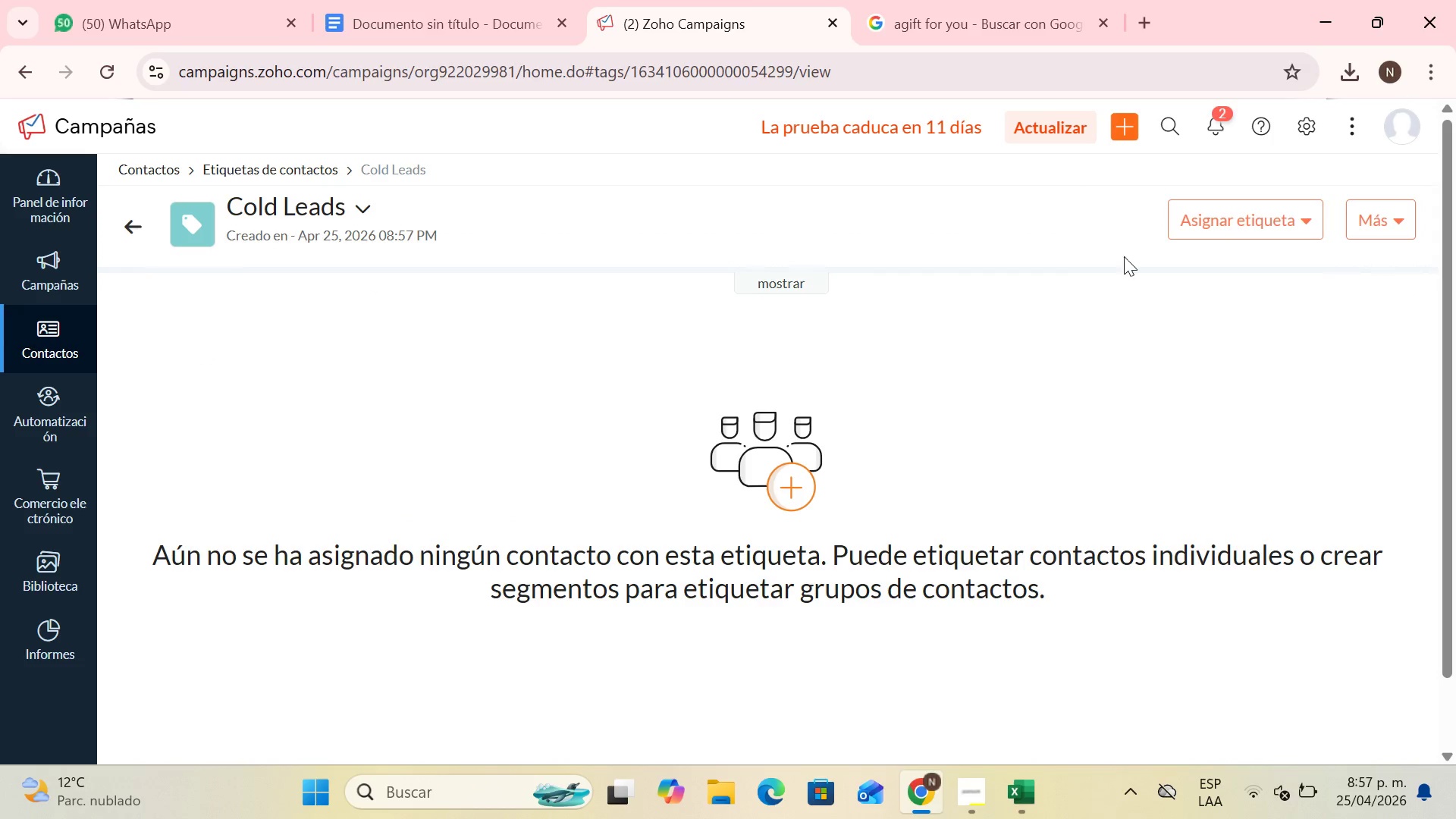 
left_click([794, 283])
 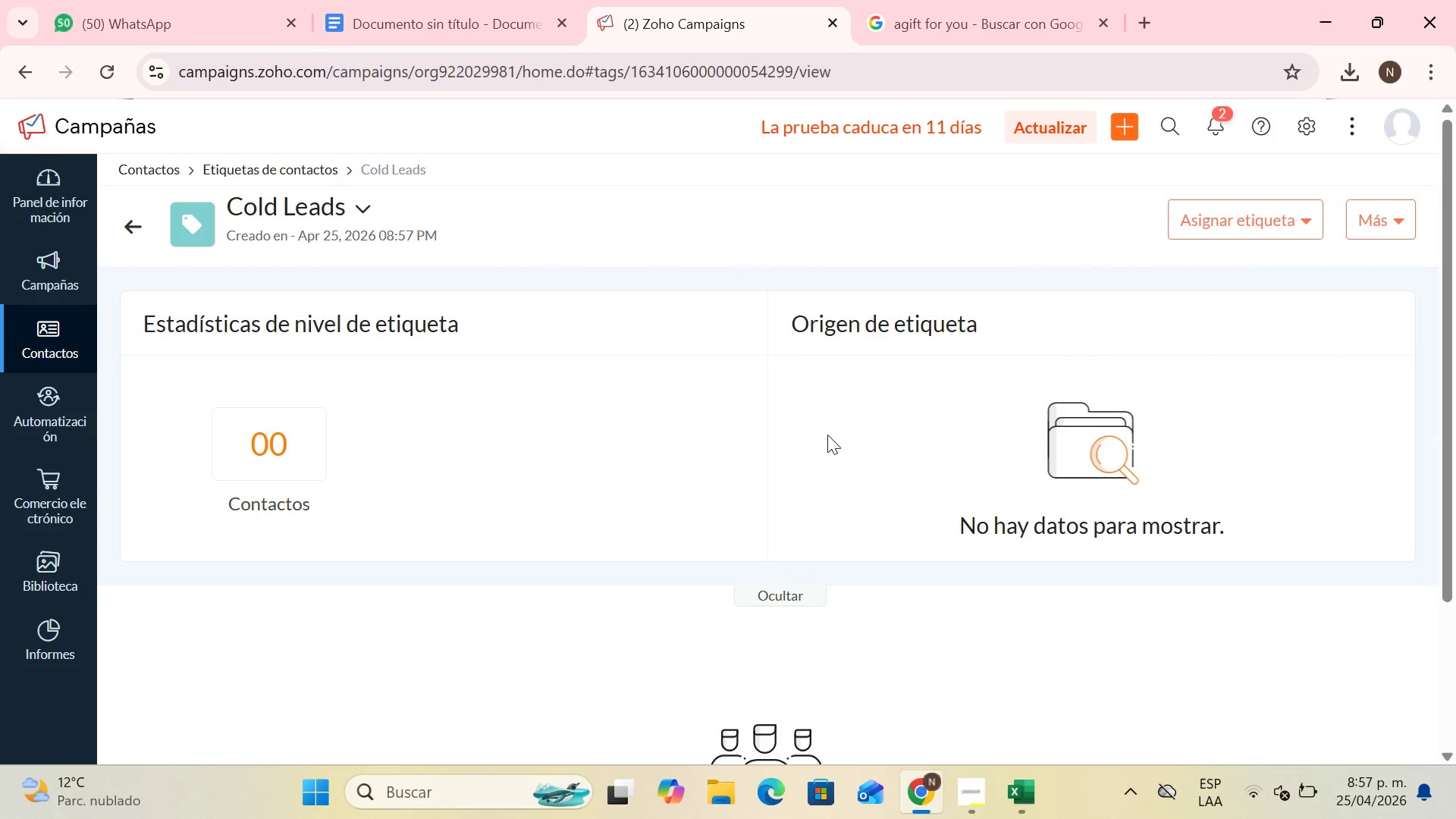 
scroll: coordinate [876, 426], scroll_direction: up, amount: 2.0
 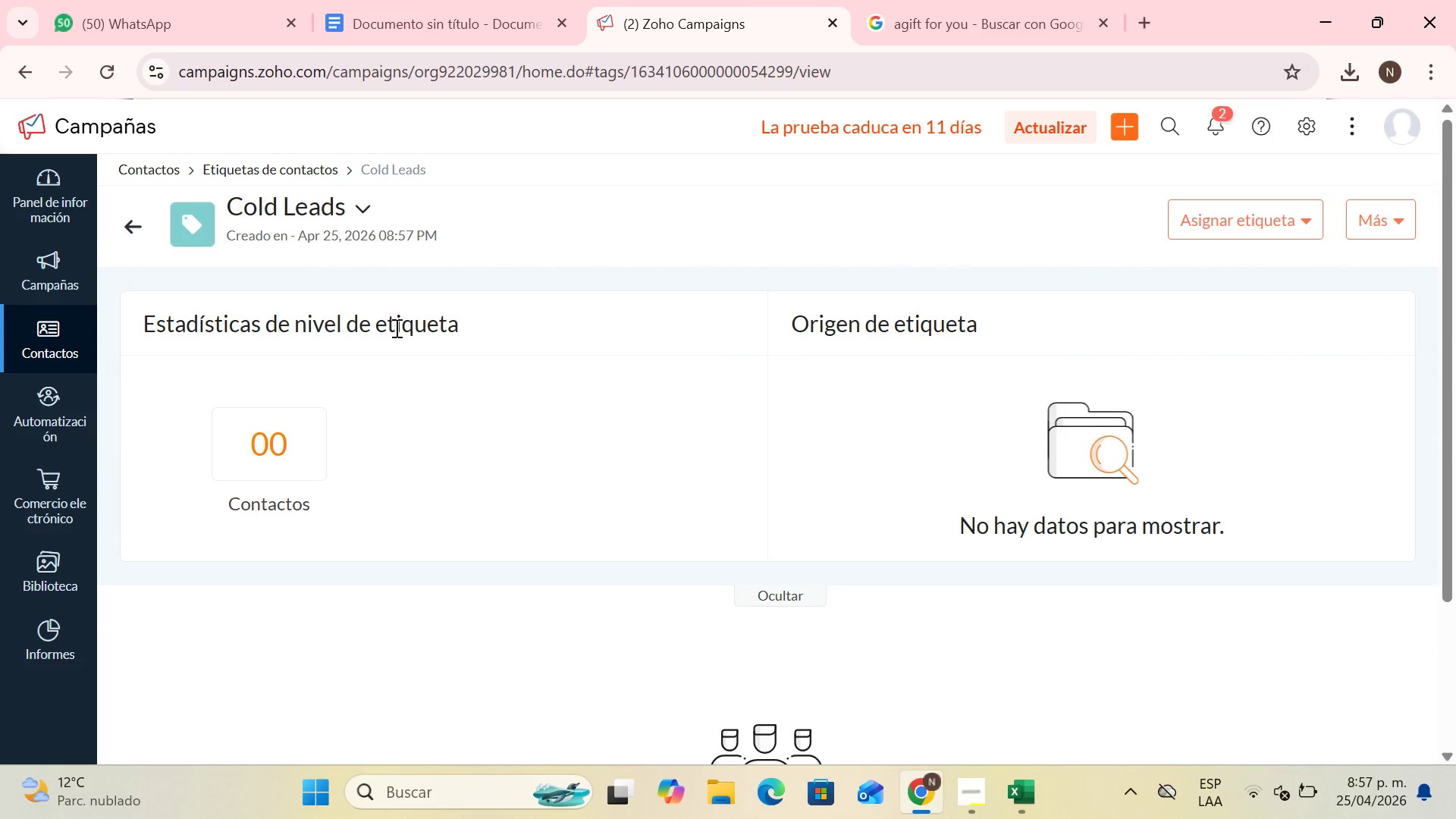 
scroll: coordinate [372, 347], scroll_direction: down, amount: 1.0
 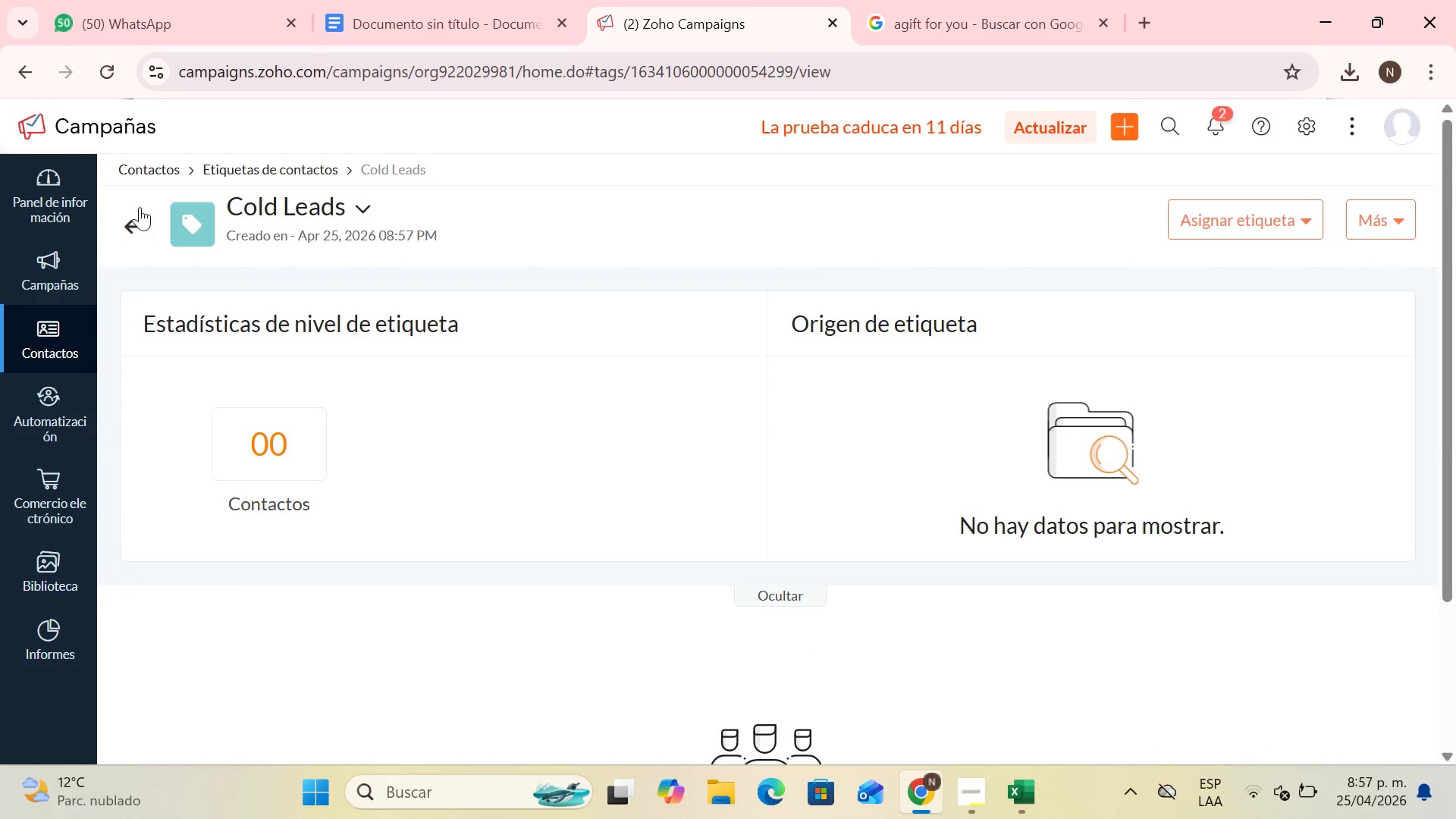 
left_click([131, 226])
 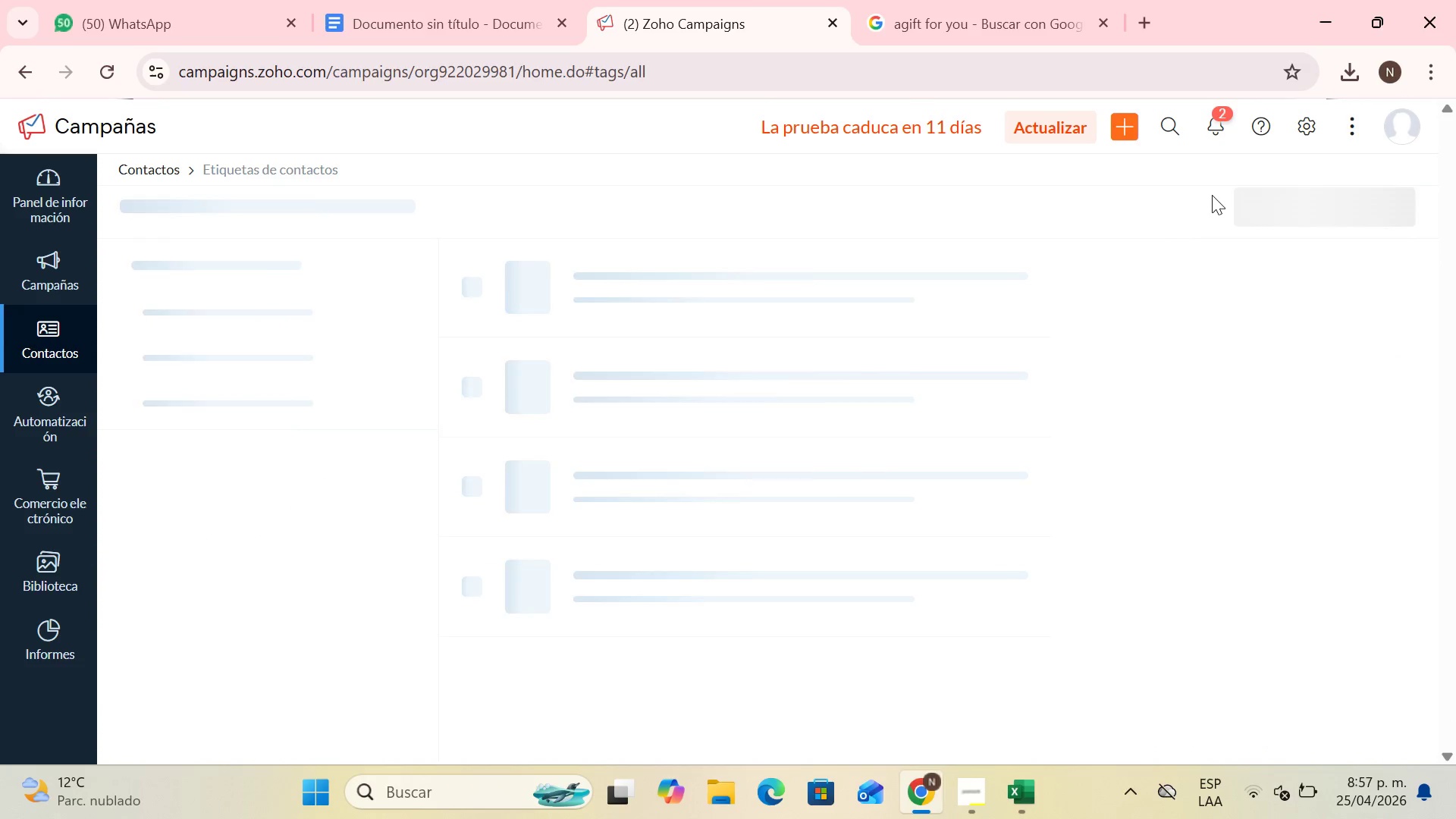 
mouse_move([721, 31])
 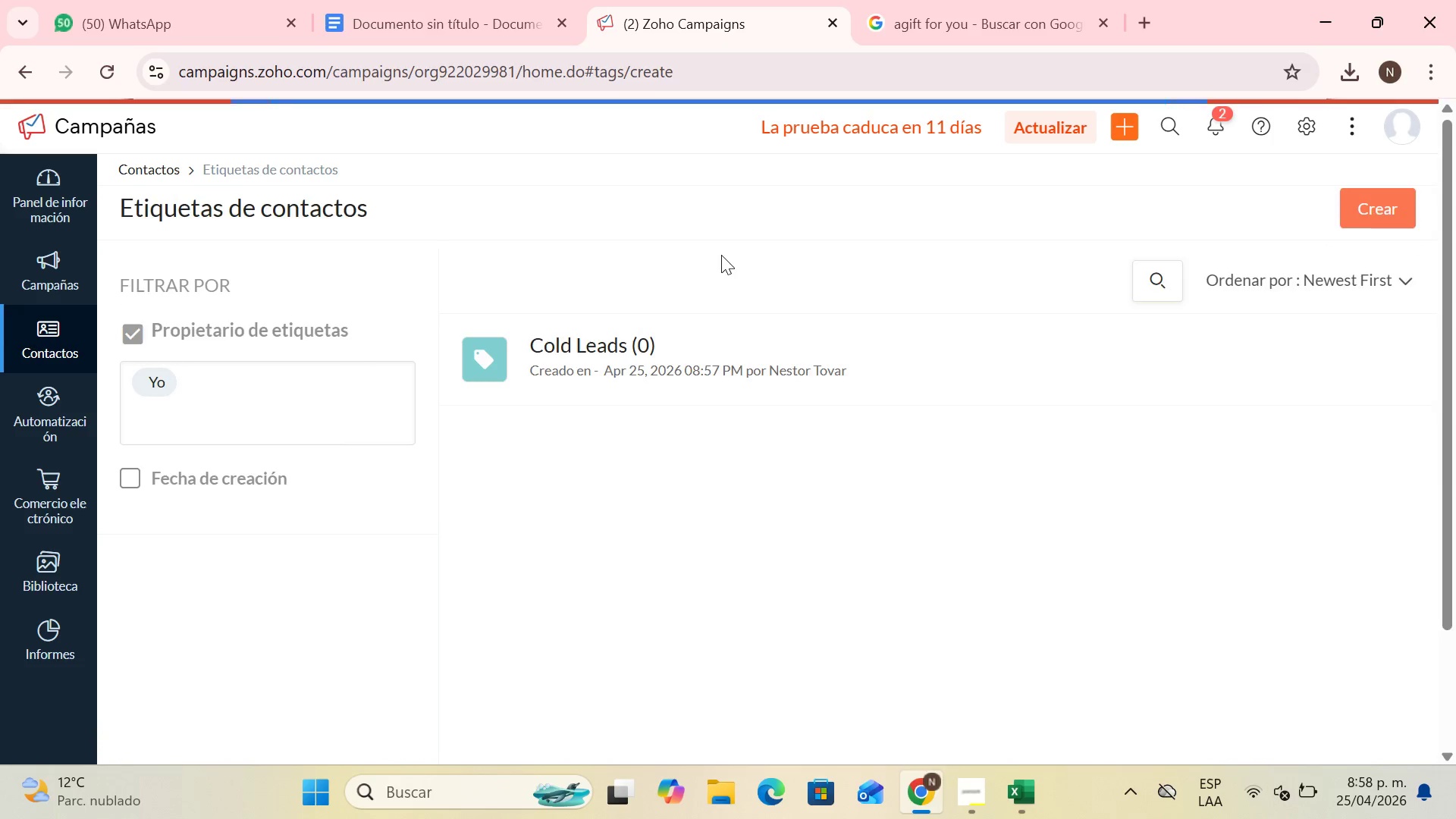 
left_click([334, 298])
 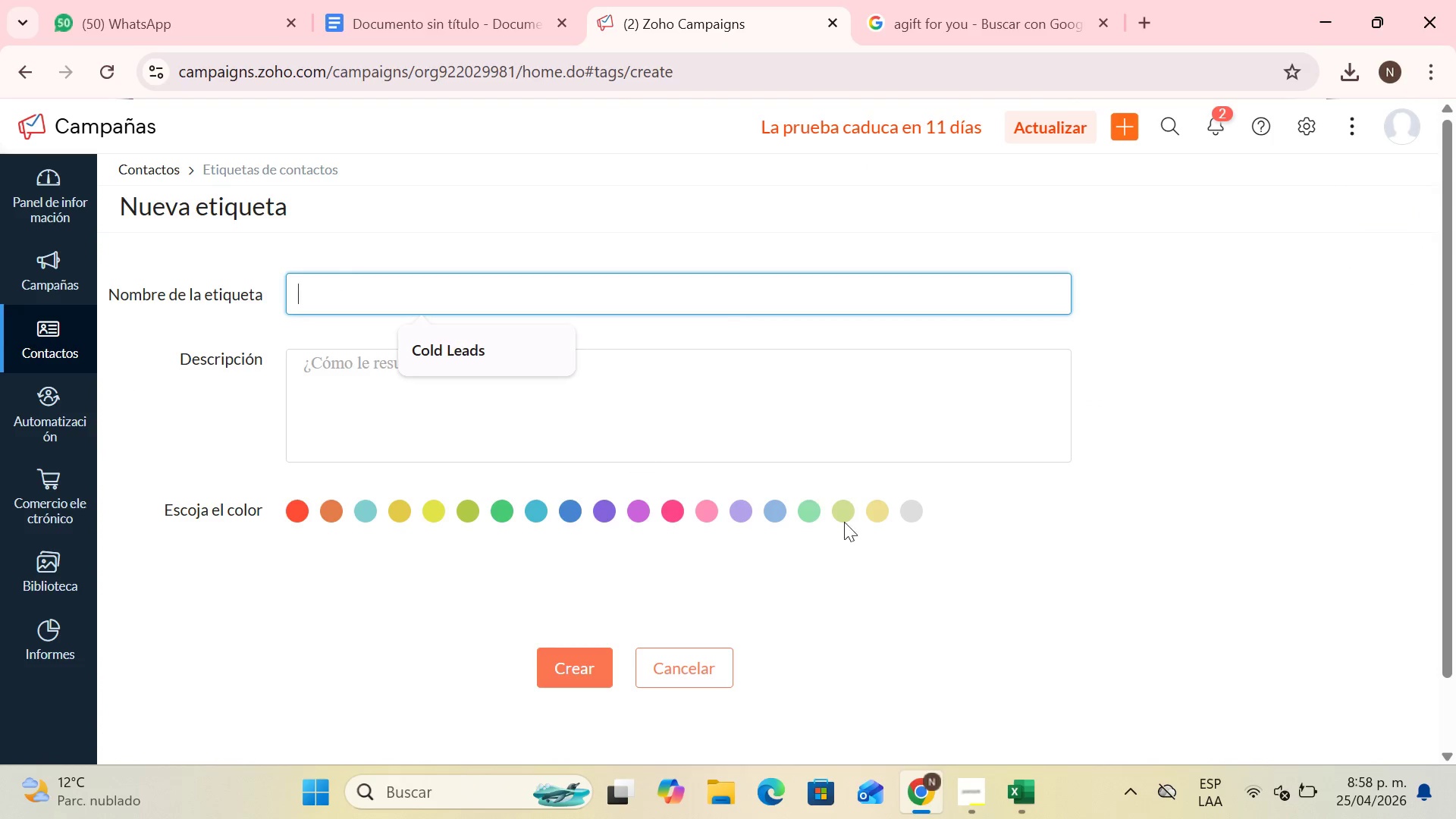 
left_click([969, 774])